 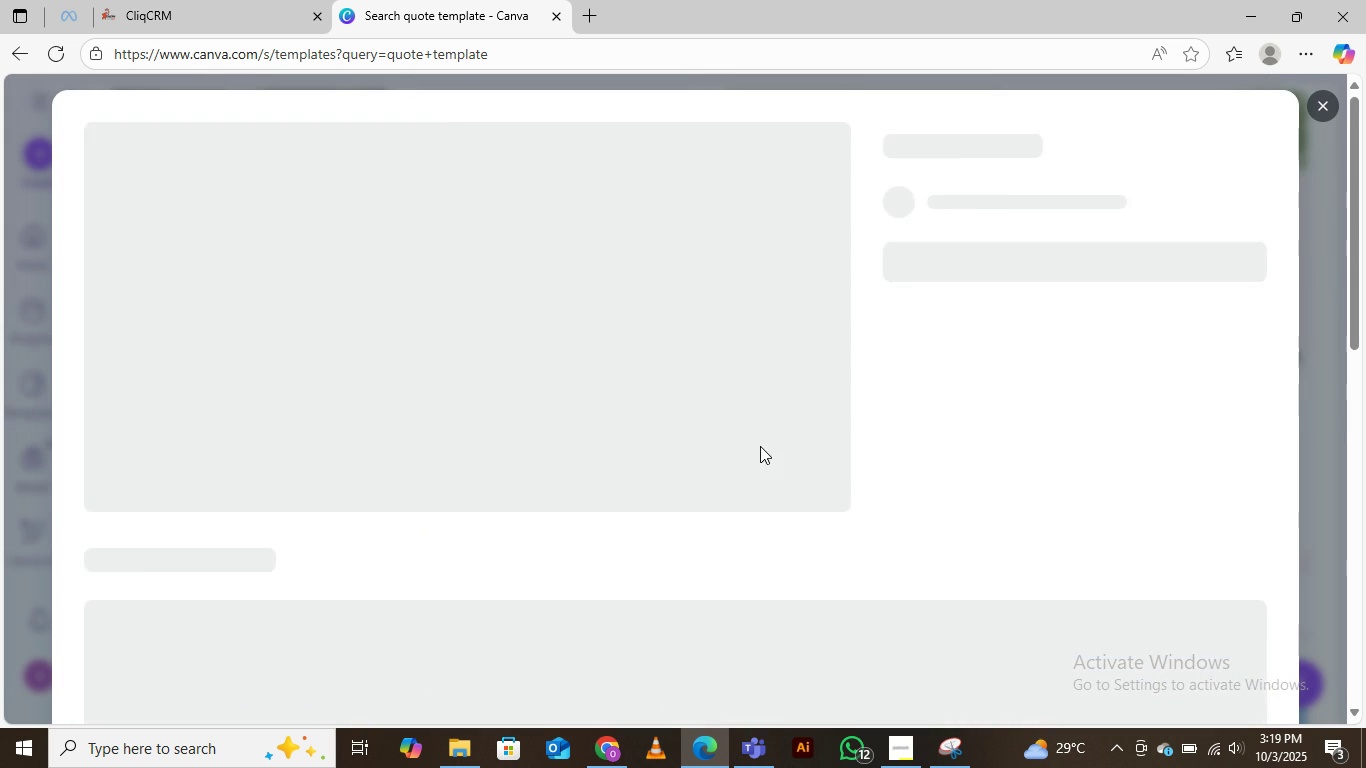 
scroll: coordinate [519, 349], scroll_direction: down, amount: 2.0
 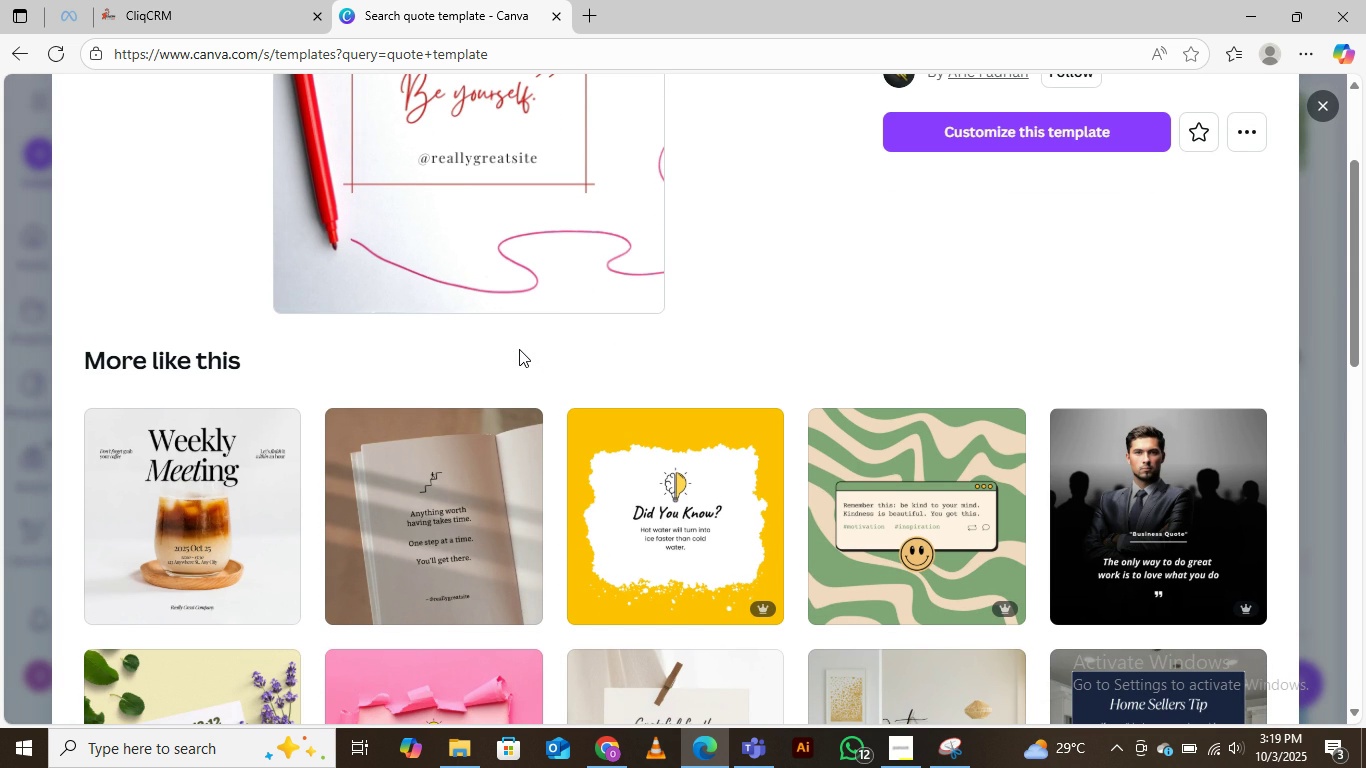 
scroll: coordinate [519, 349], scroll_direction: up, amount: 2.0
 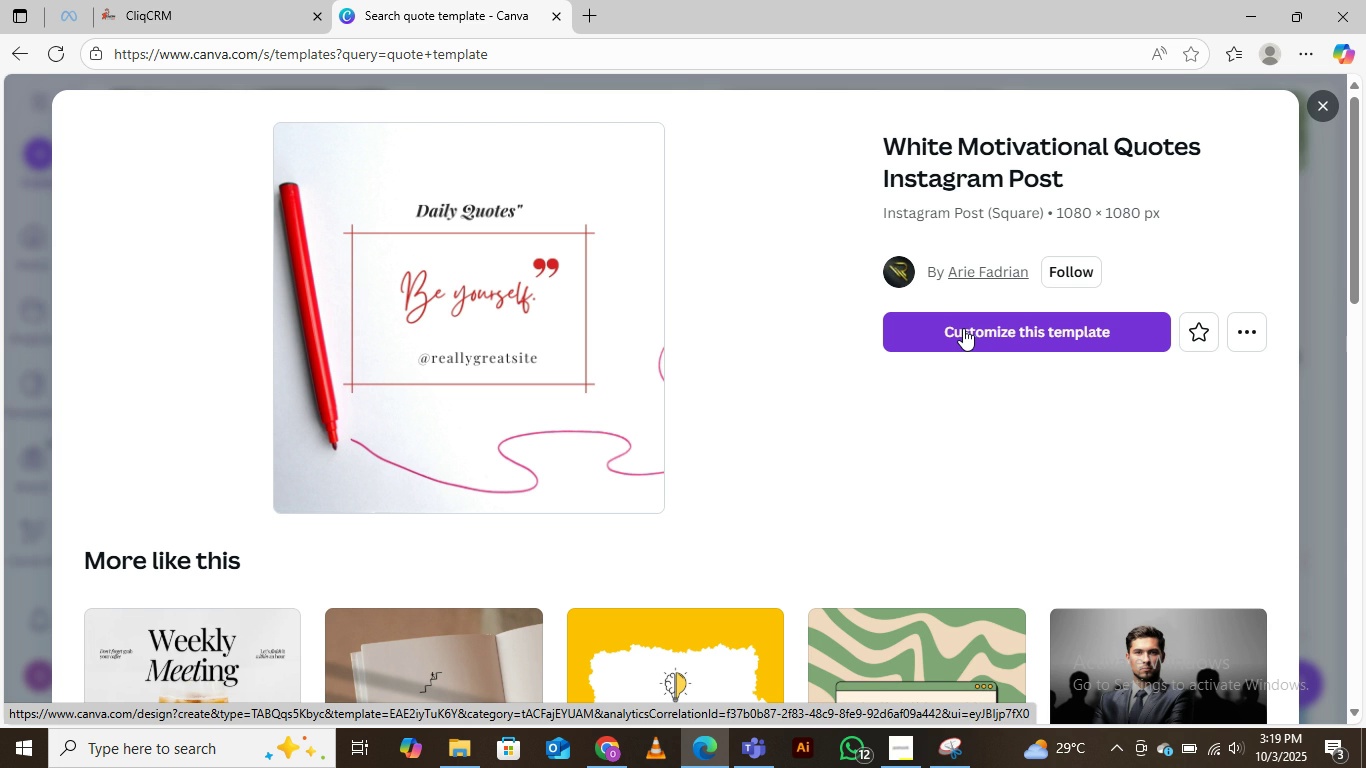 
wait(7.53)
 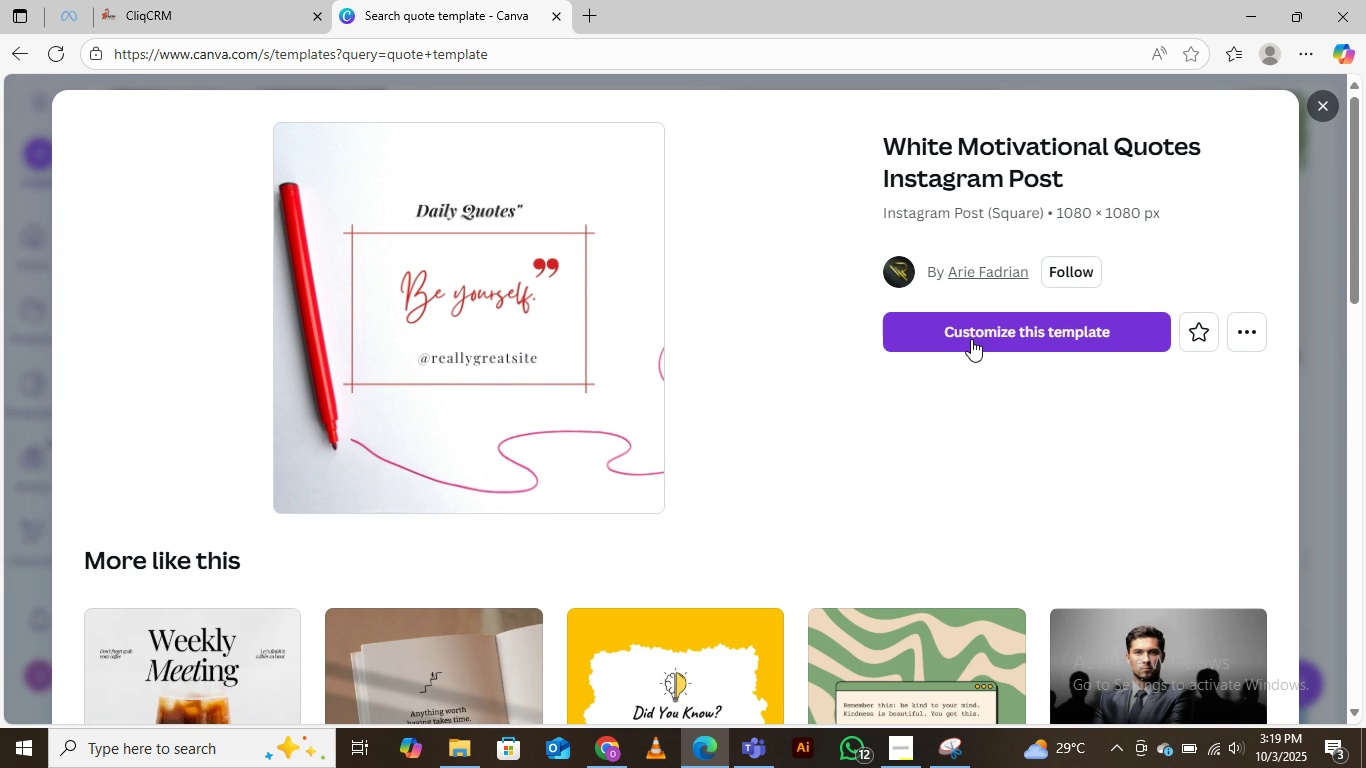 
left_click([963, 328])
 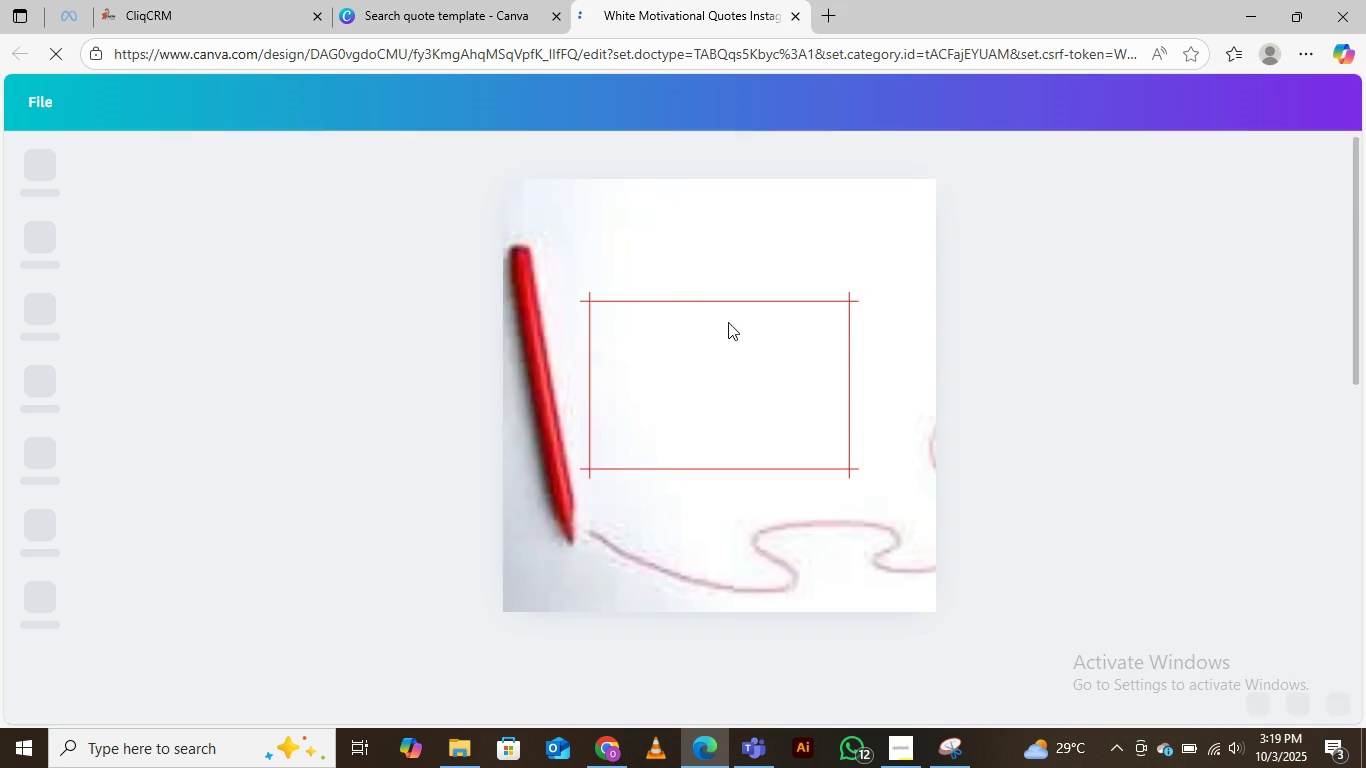 
wait(9.73)
 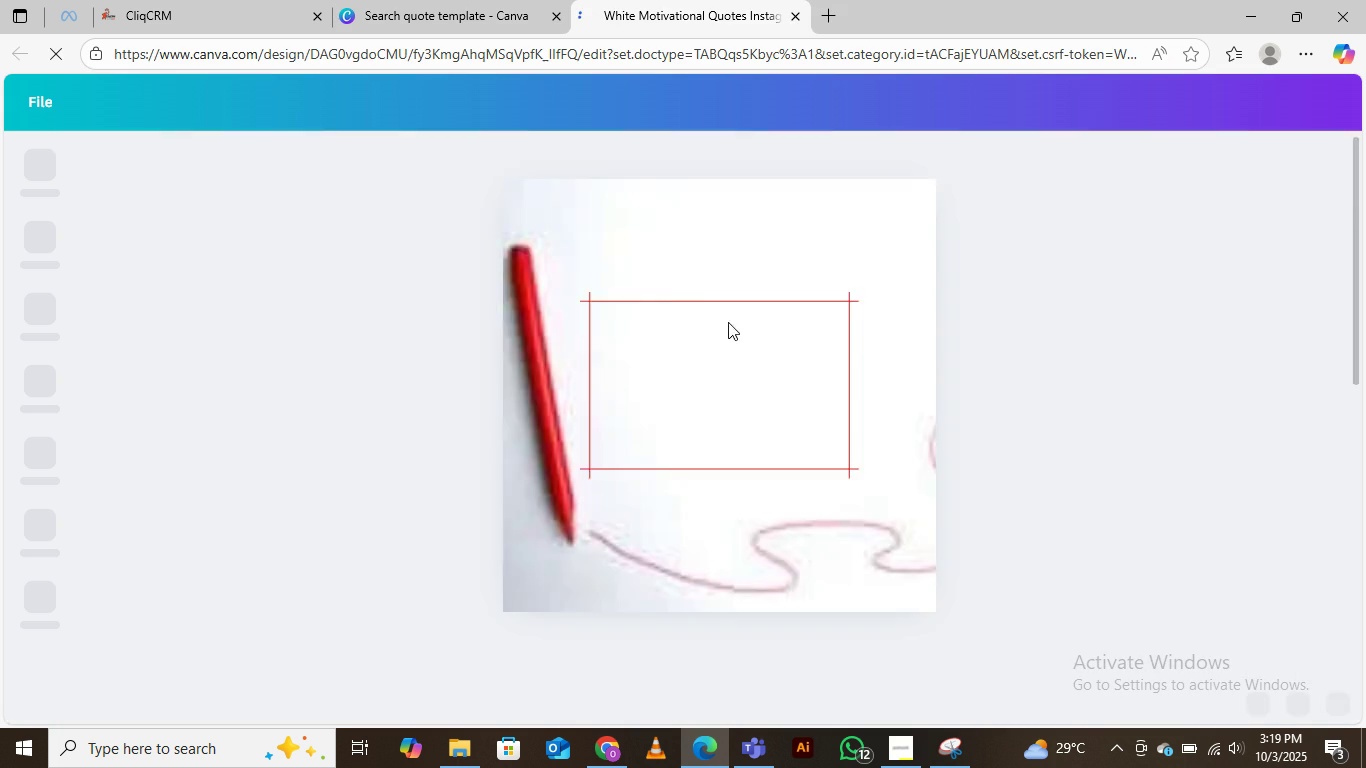 
left_click([559, 537])
 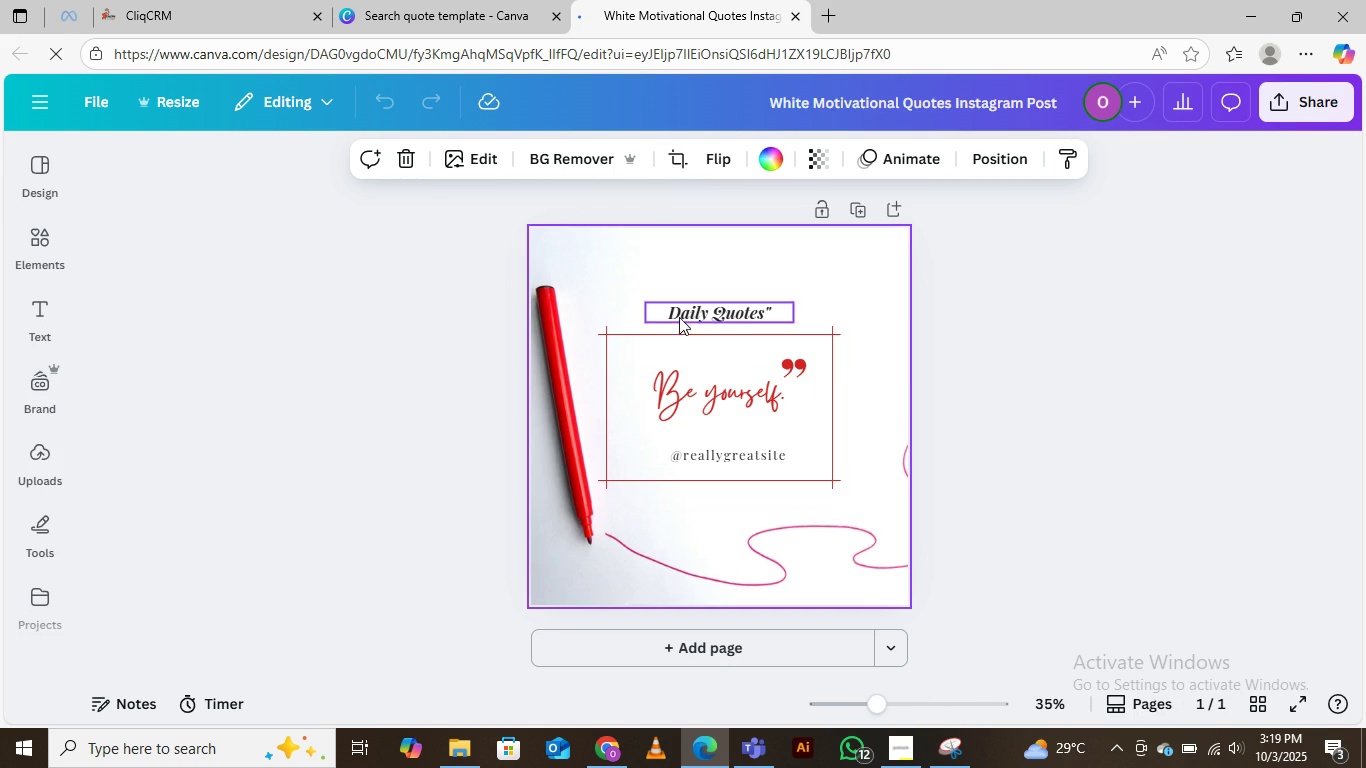 
left_click([605, 347])
 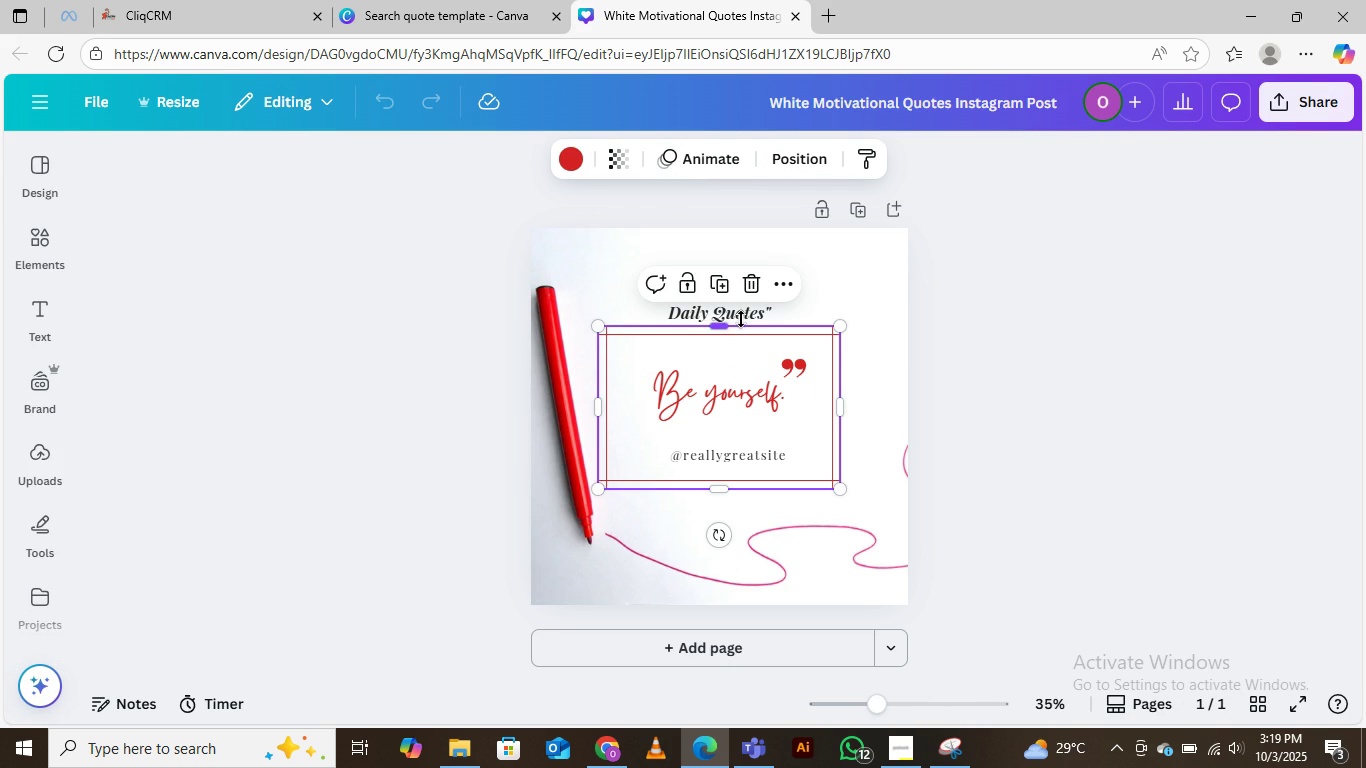 
left_click([739, 311])
 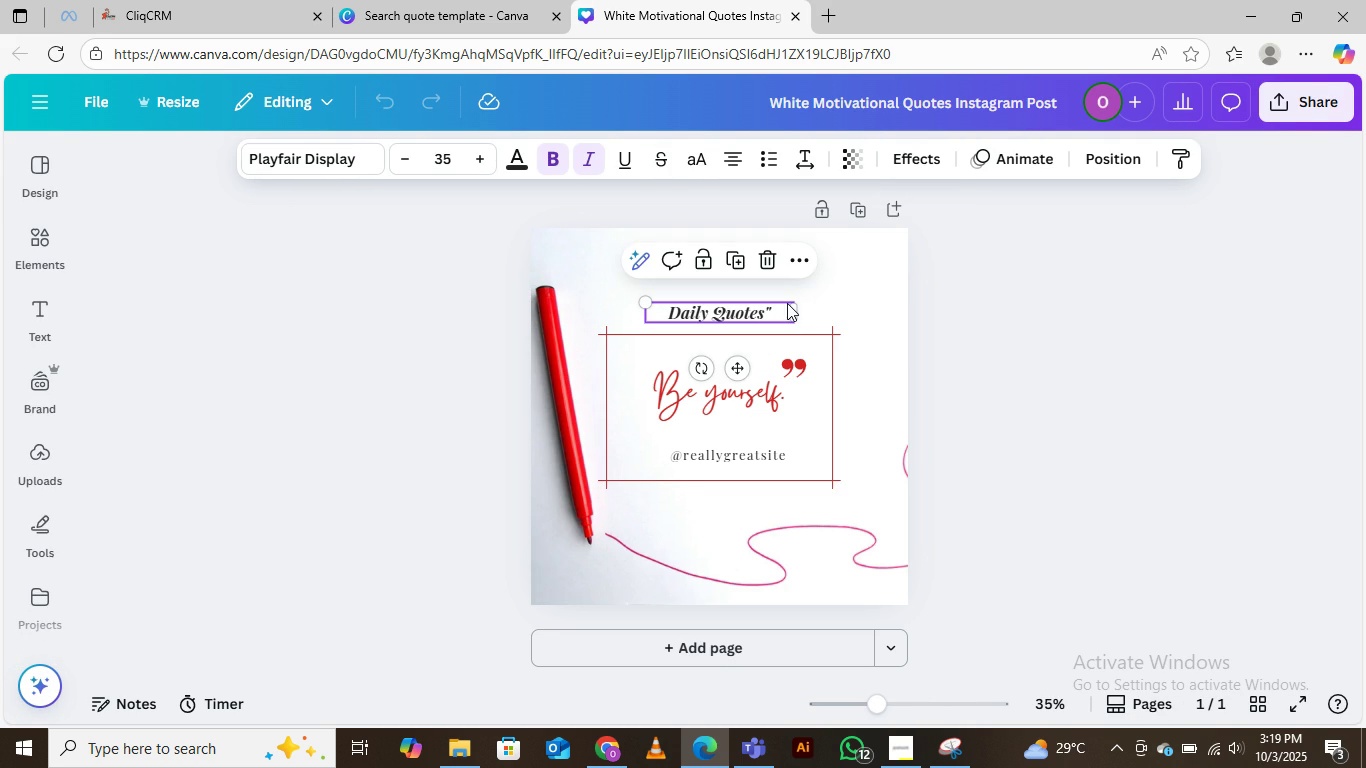 
key(Delete)
 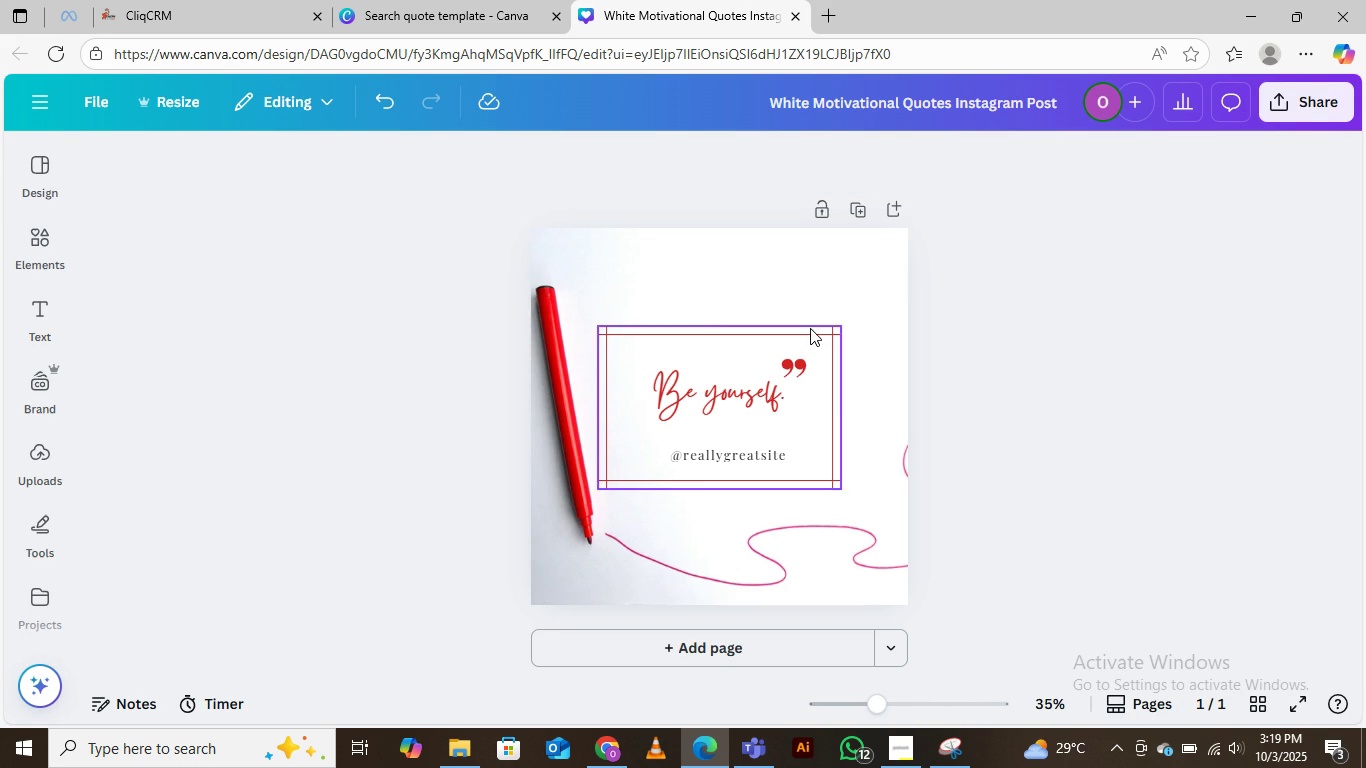 
left_click([810, 333])